 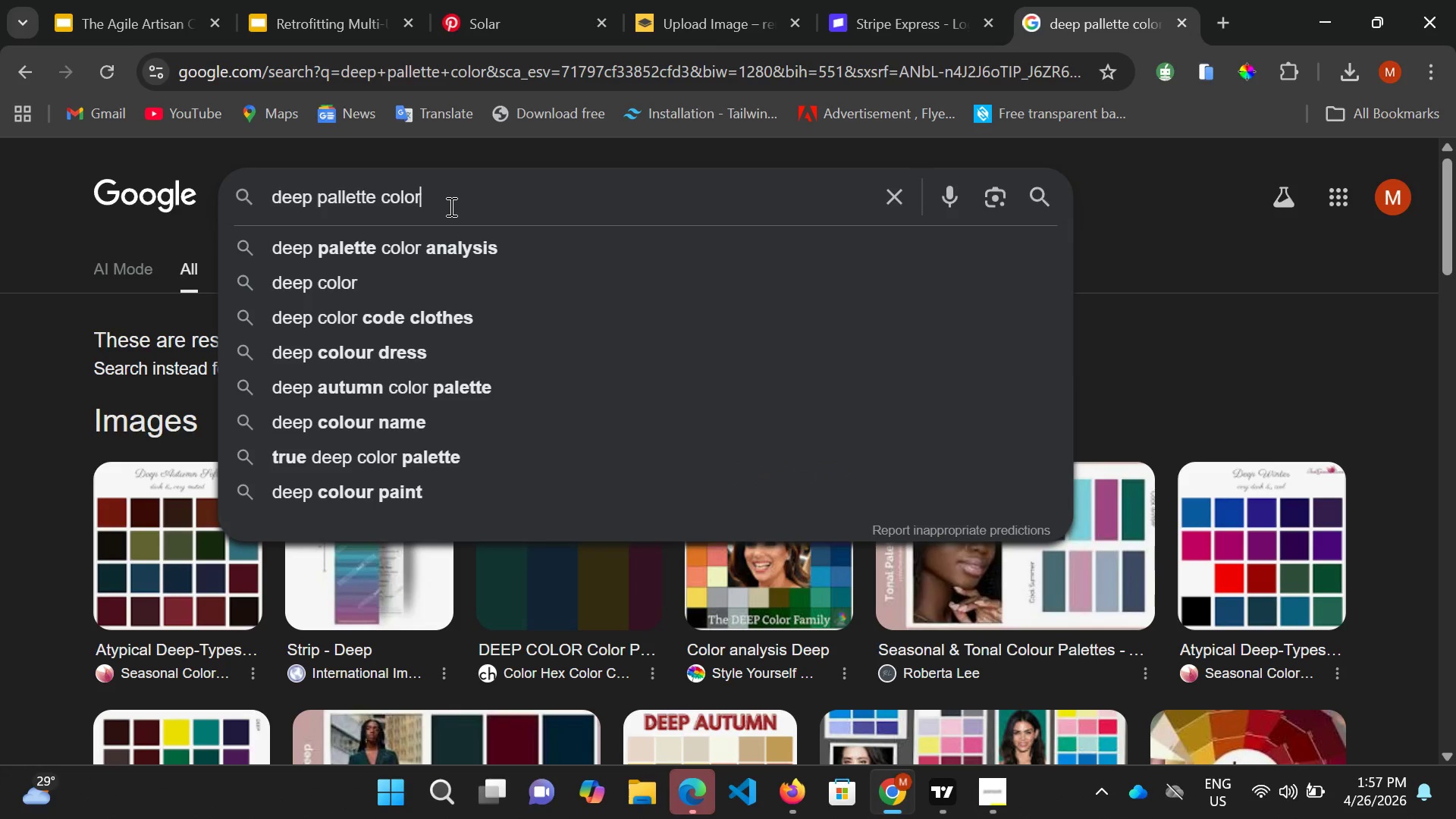 
left_click_drag(start_coordinate=[384, 196], to_coordinate=[227, 191])
 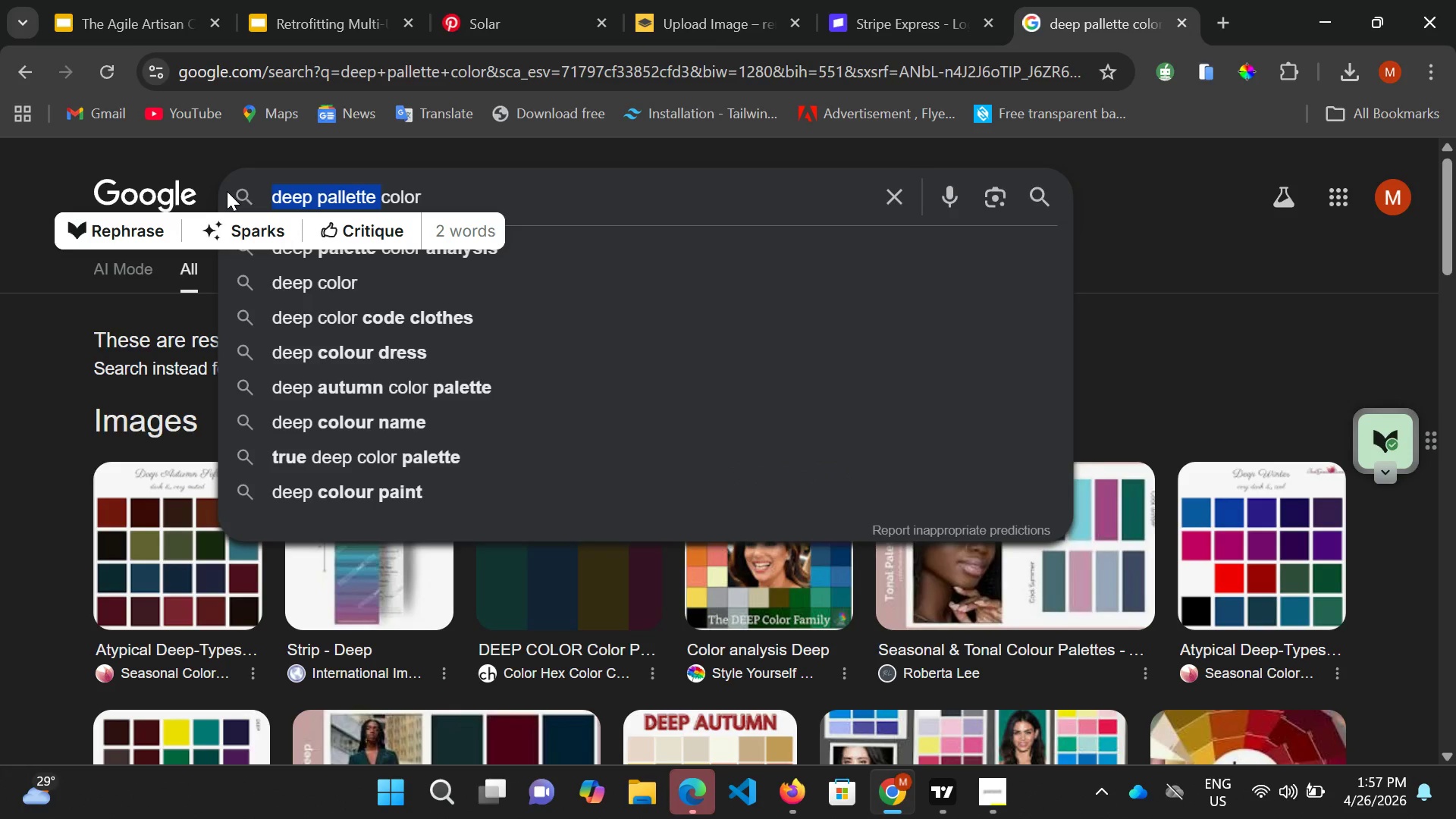 
type(w)
key(Backspace)
type(electir)
key(Backspace)
key(Backspace)
type(ric teal )
 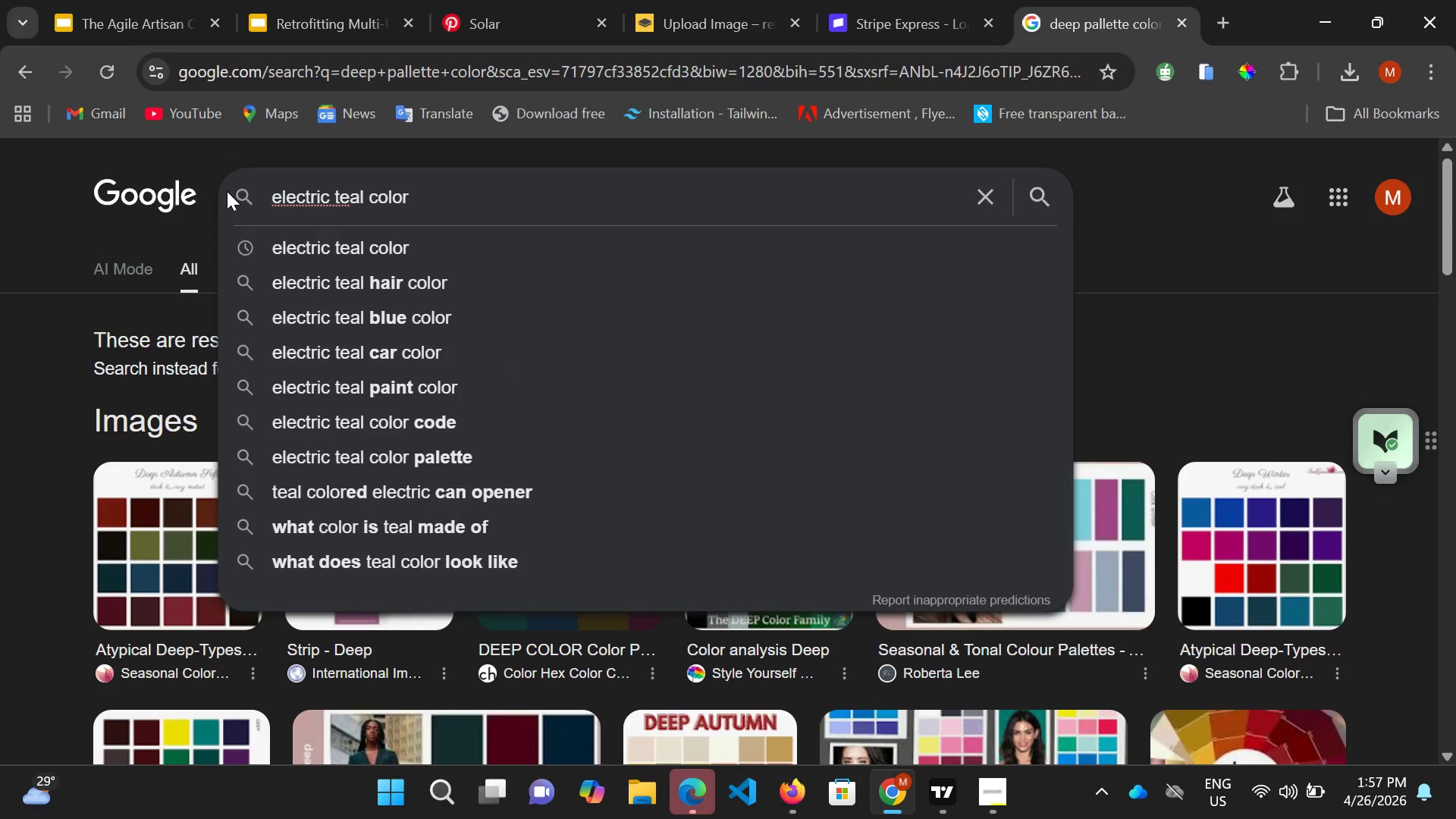 
key(Enter)
 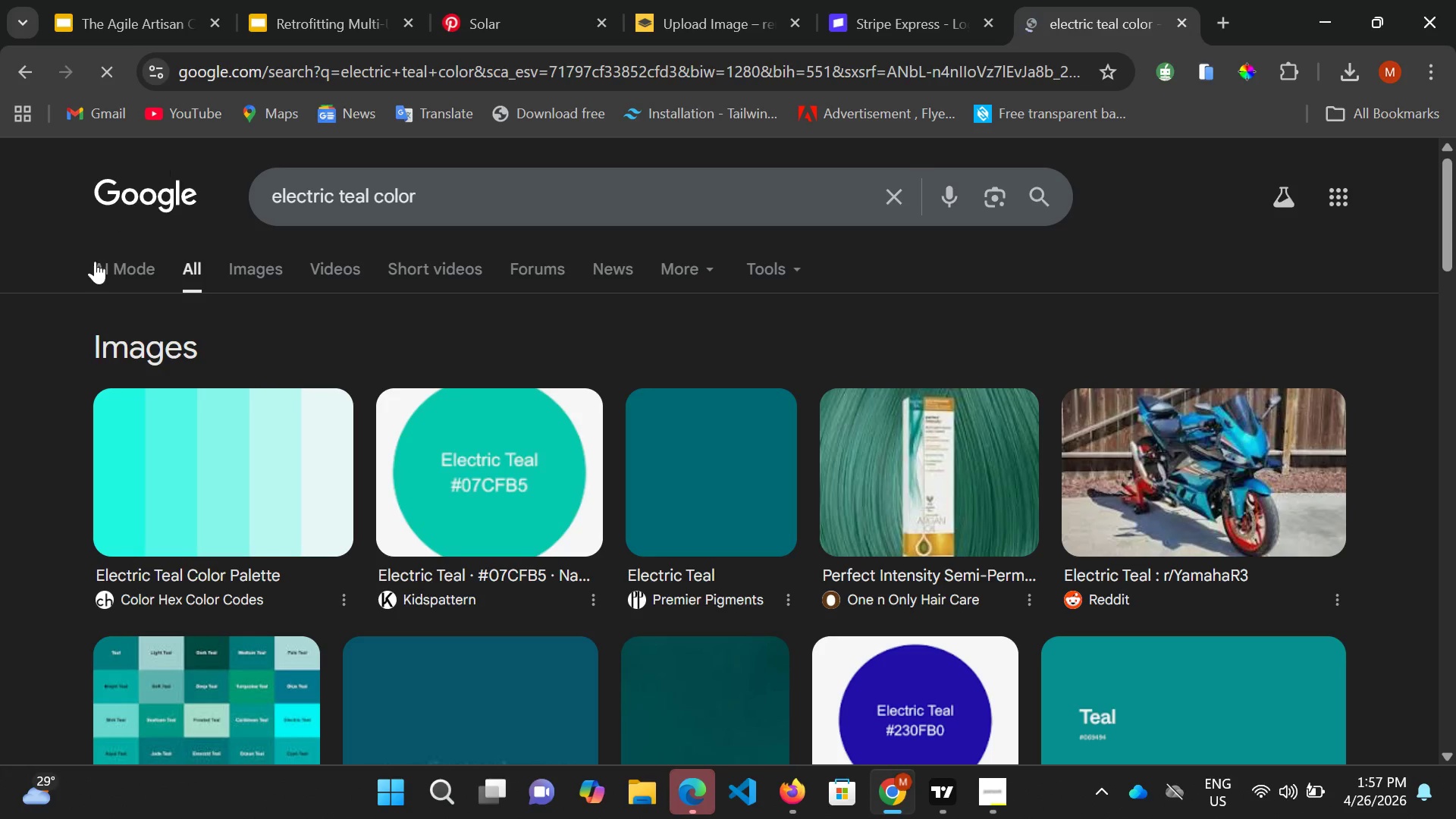 
left_click([129, 273])
 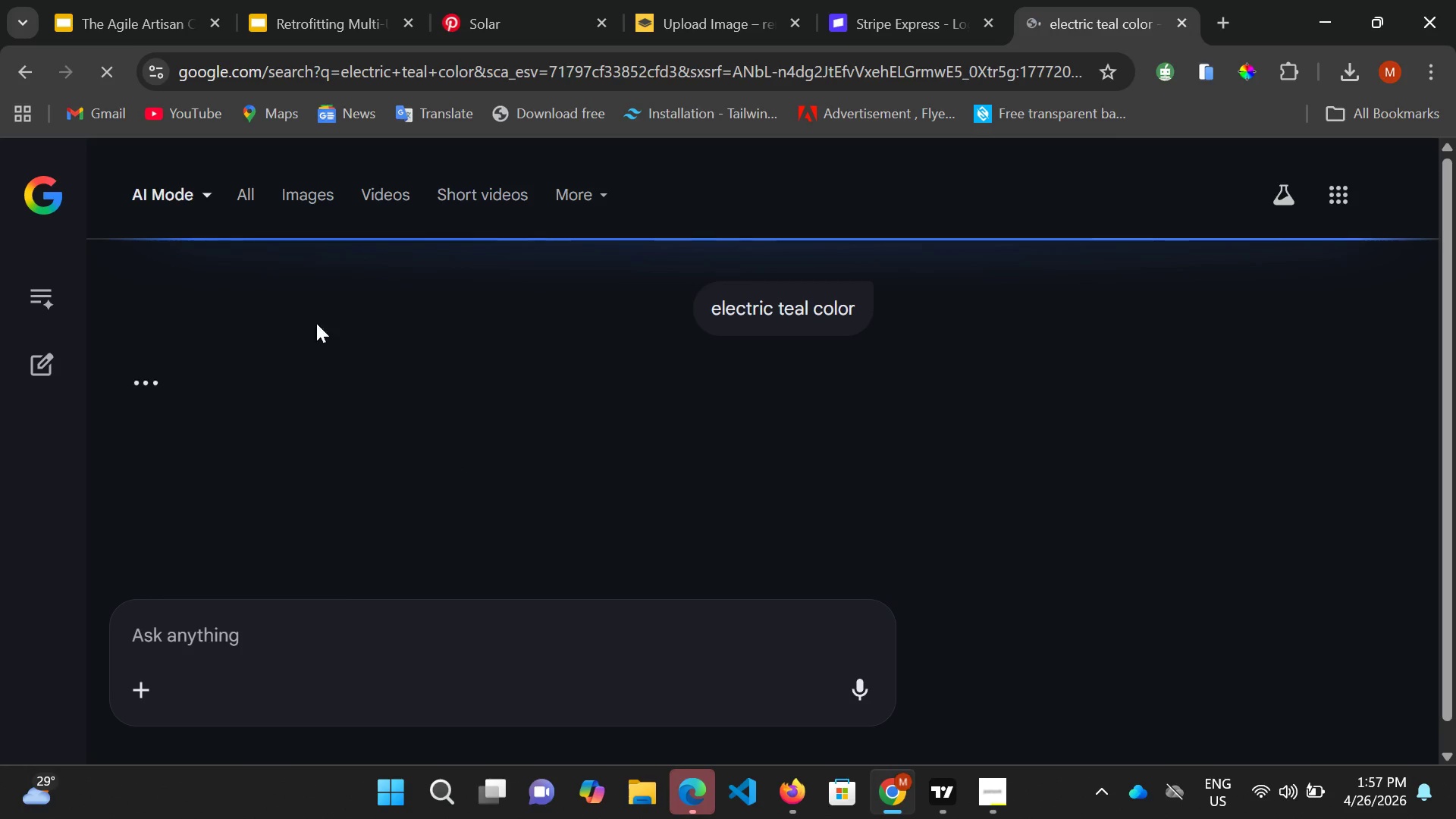 
wait(9.47)
 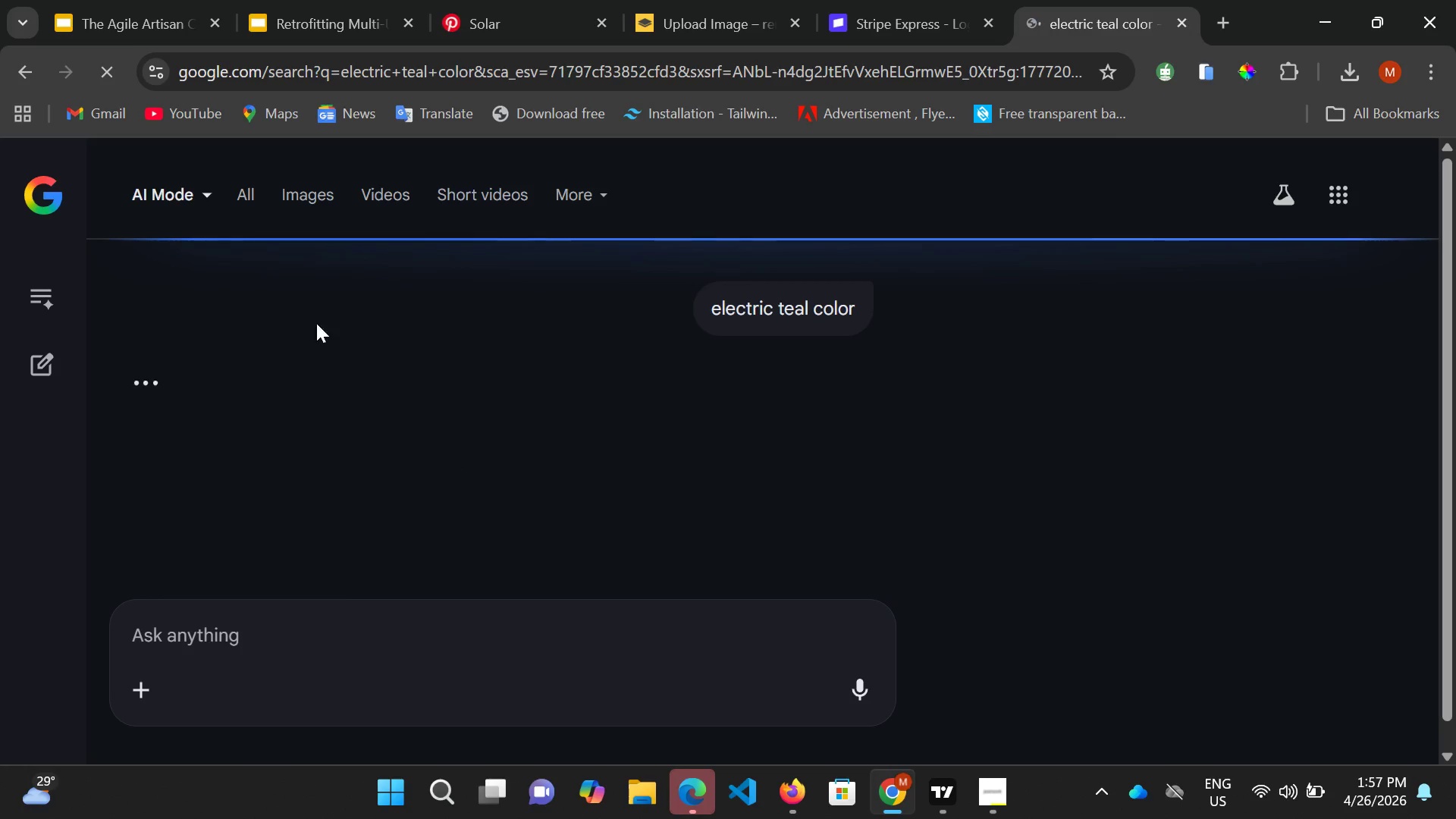 
scroll: coordinate [316, 454], scroll_direction: down, amount: 4.0
 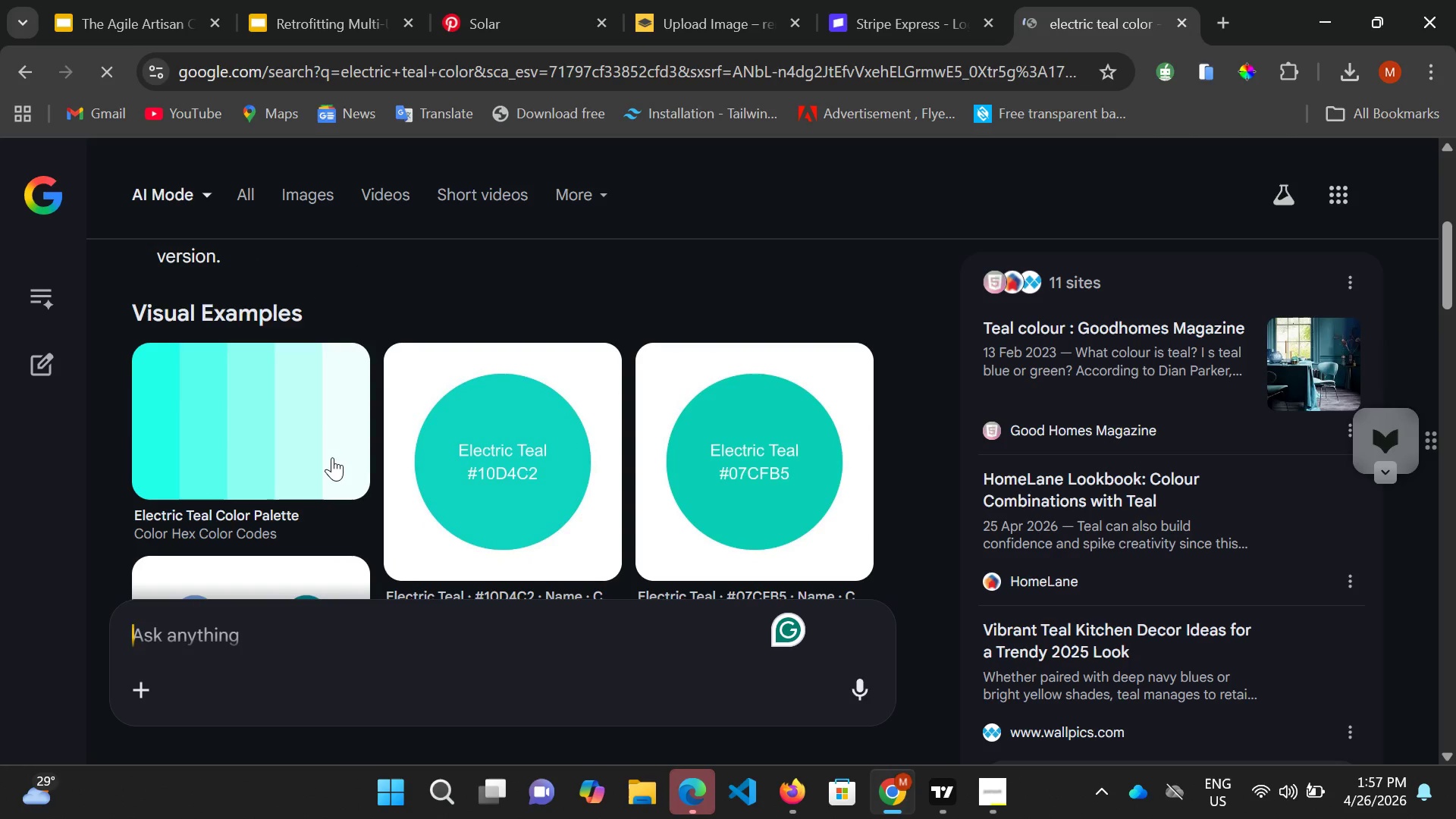 
scroll: coordinate [332, 457], scroll_direction: up, amount: 3.0
 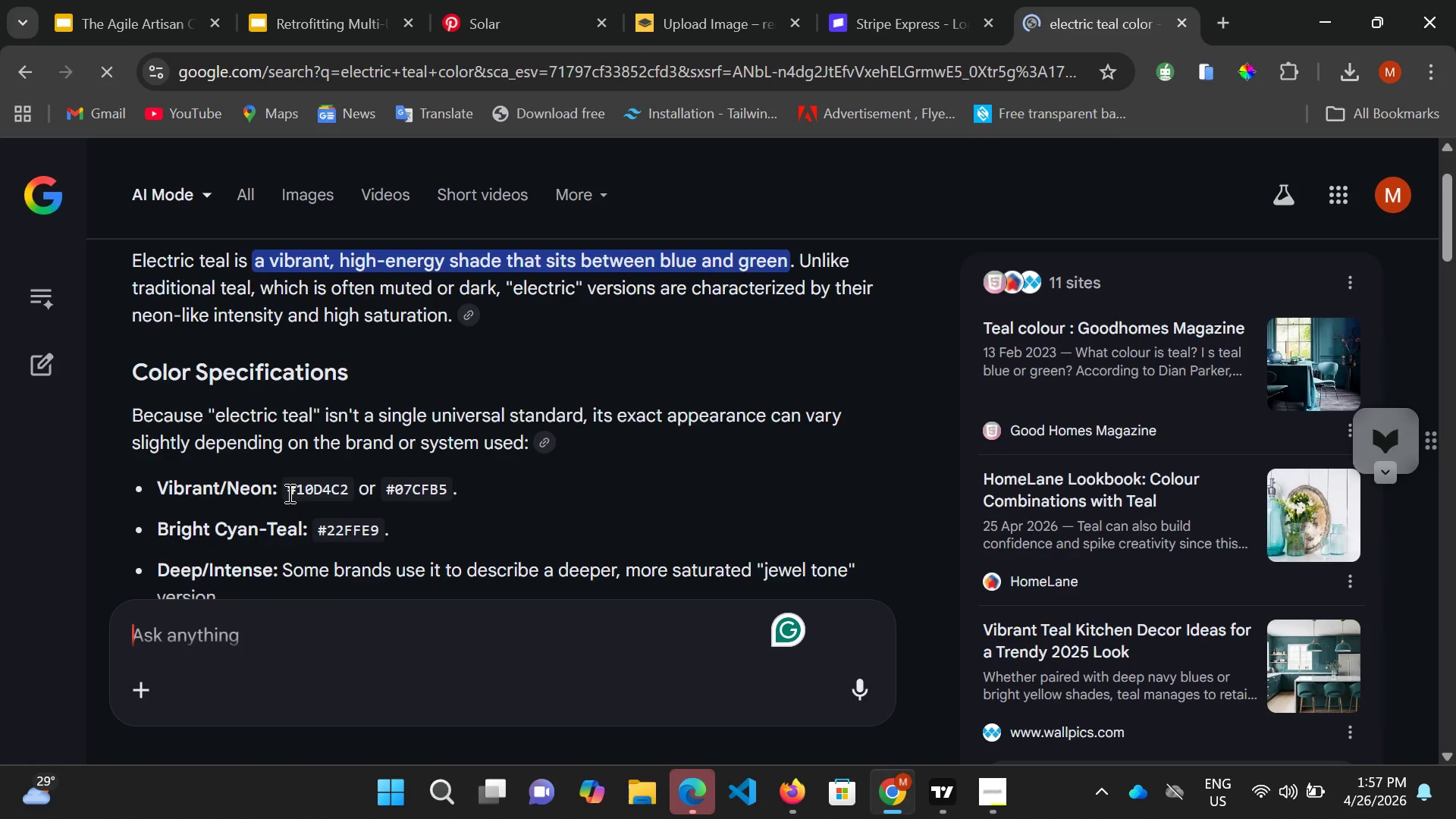 
left_click_drag(start_coordinate=[290, 491], to_coordinate=[349, 499])
 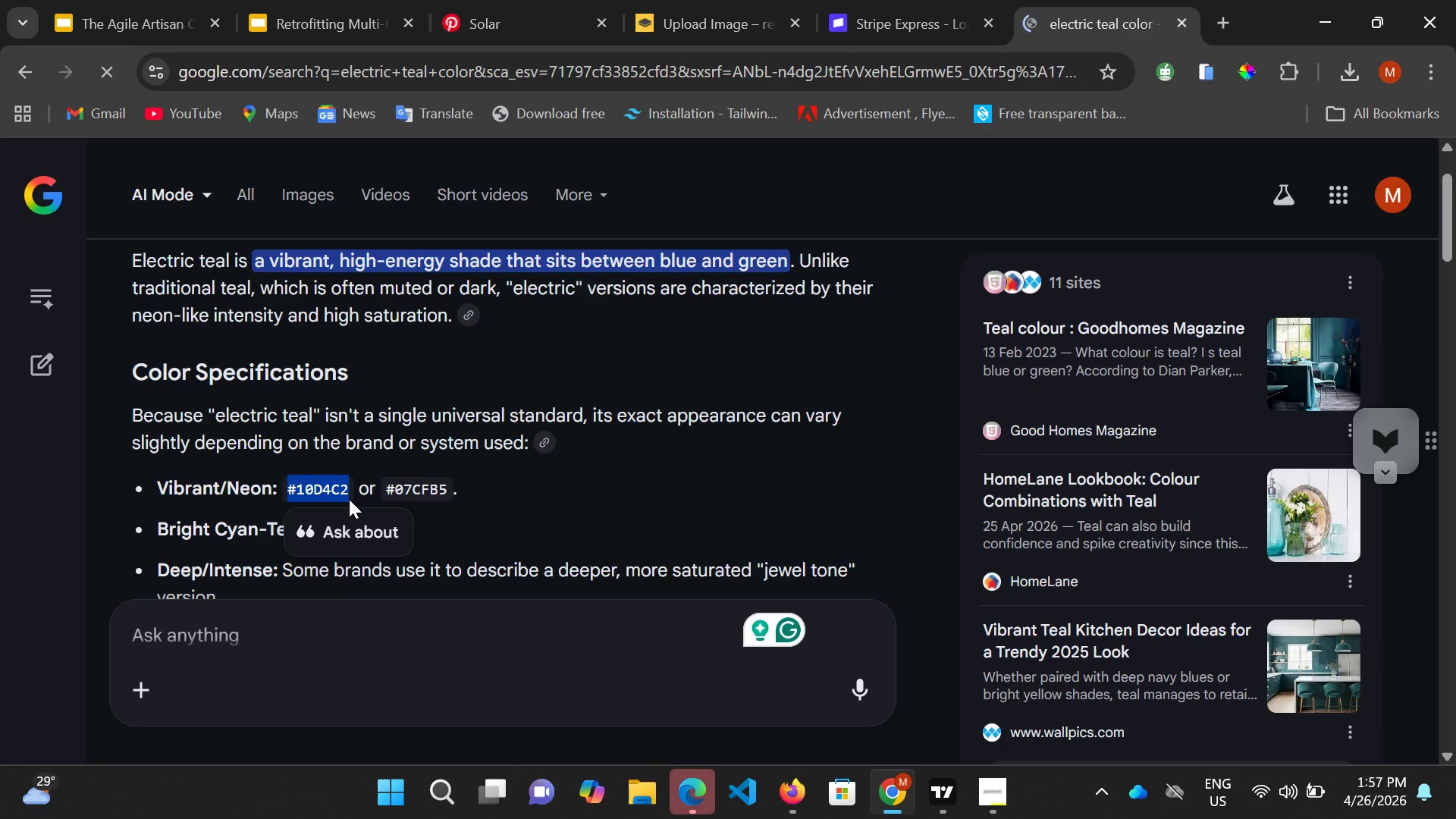 
key(Control+C)
 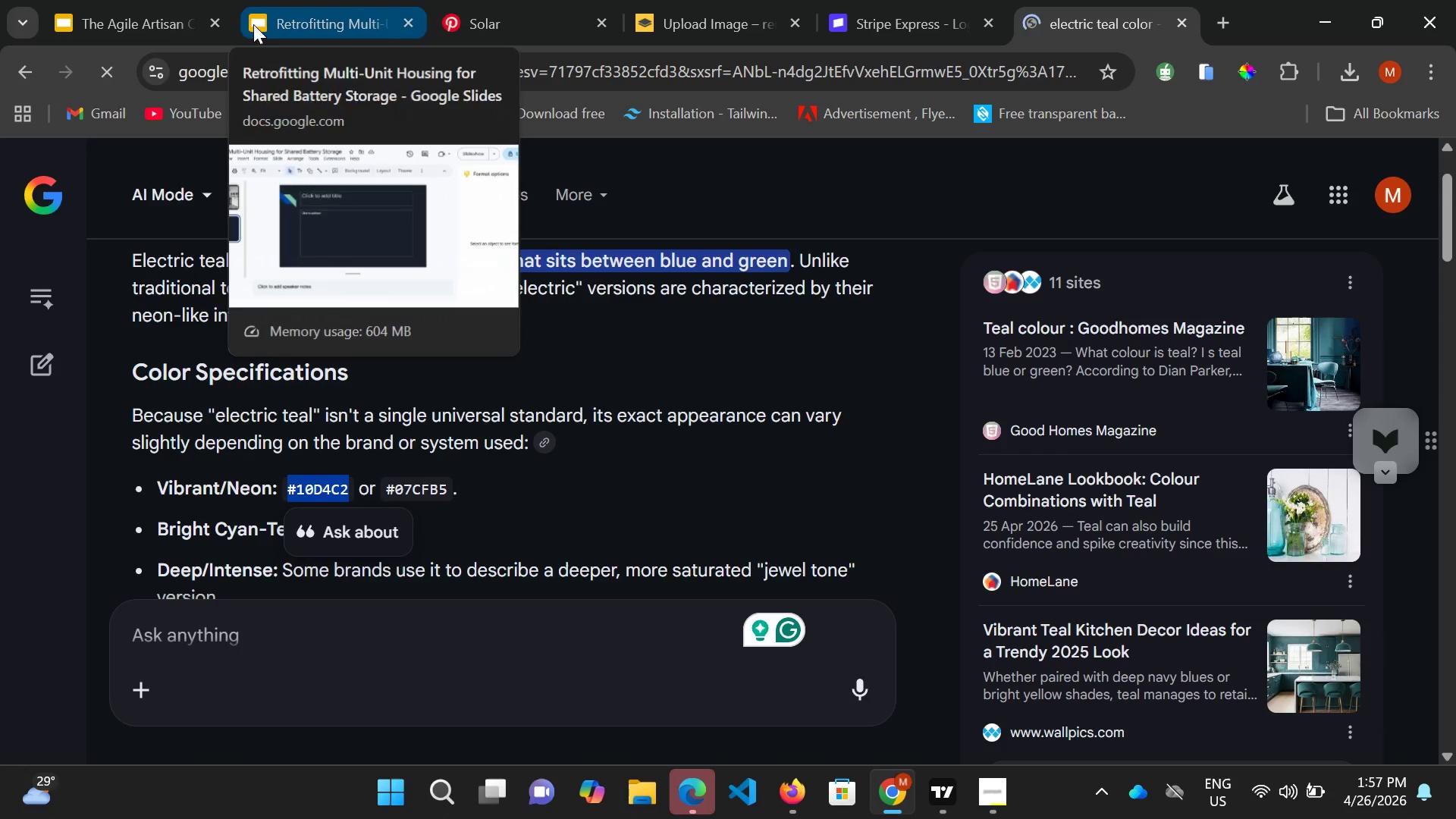 
left_click([287, 24])
 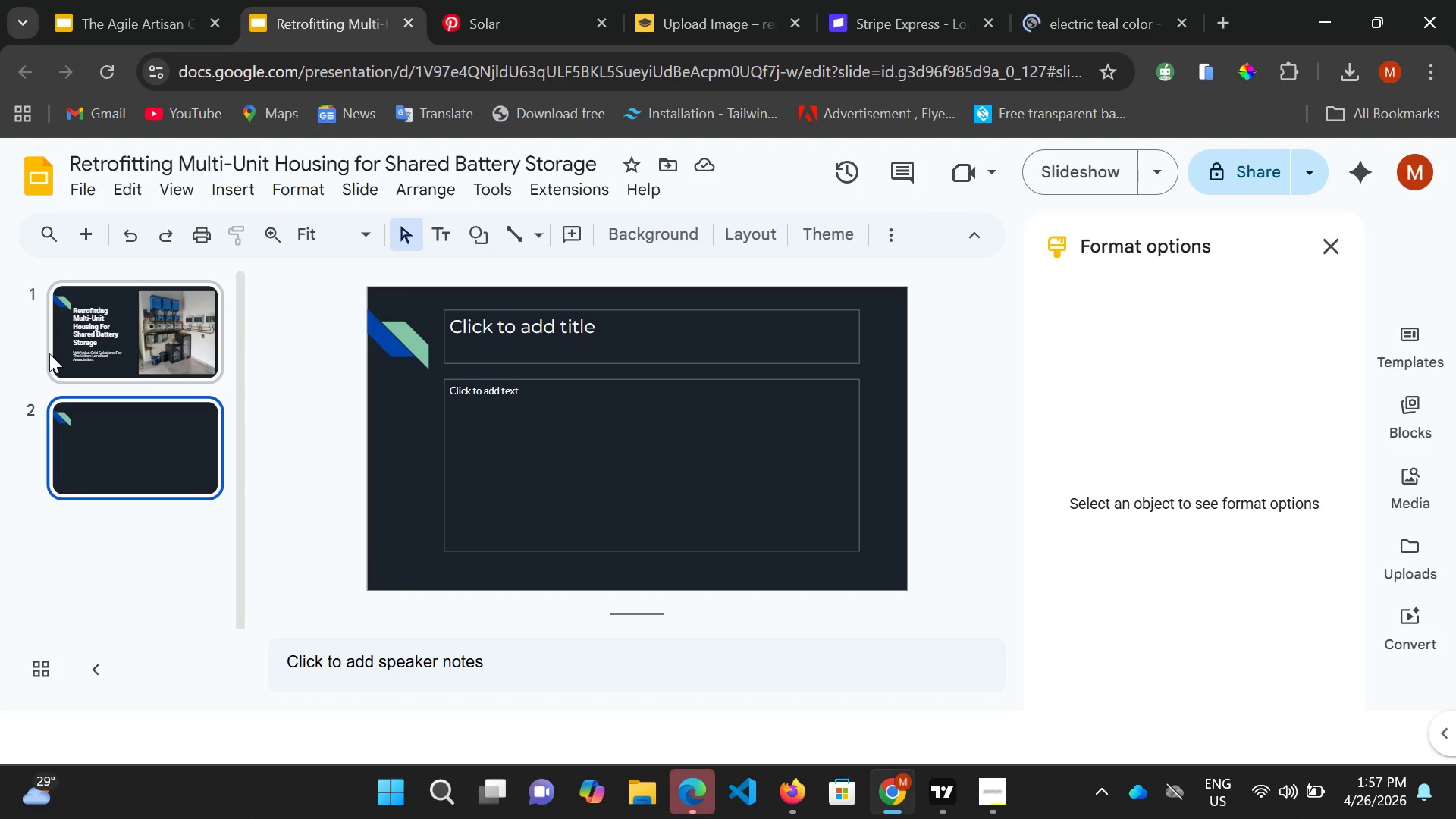 
left_click([87, 350])
 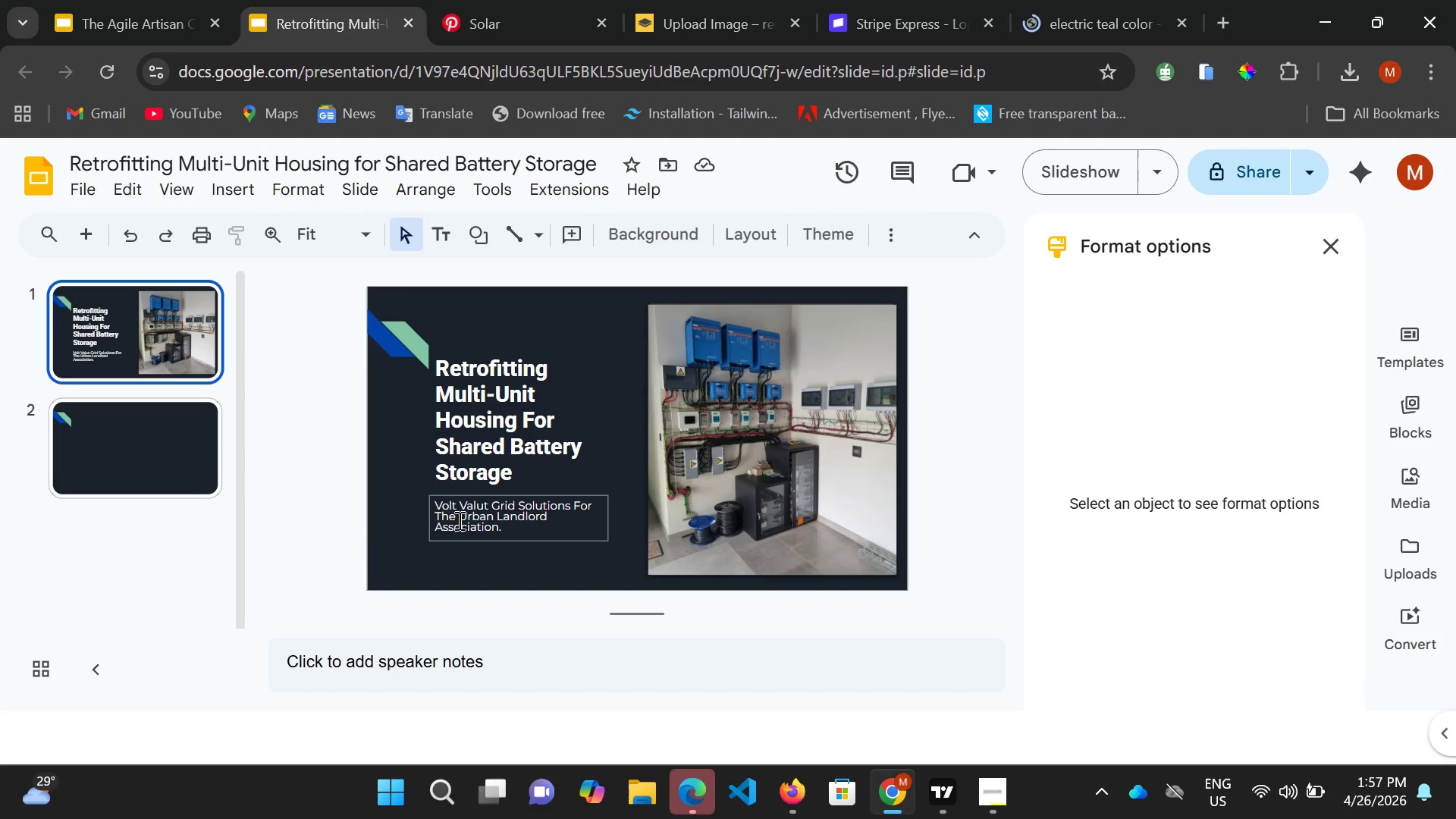 
left_click([445, 507])
 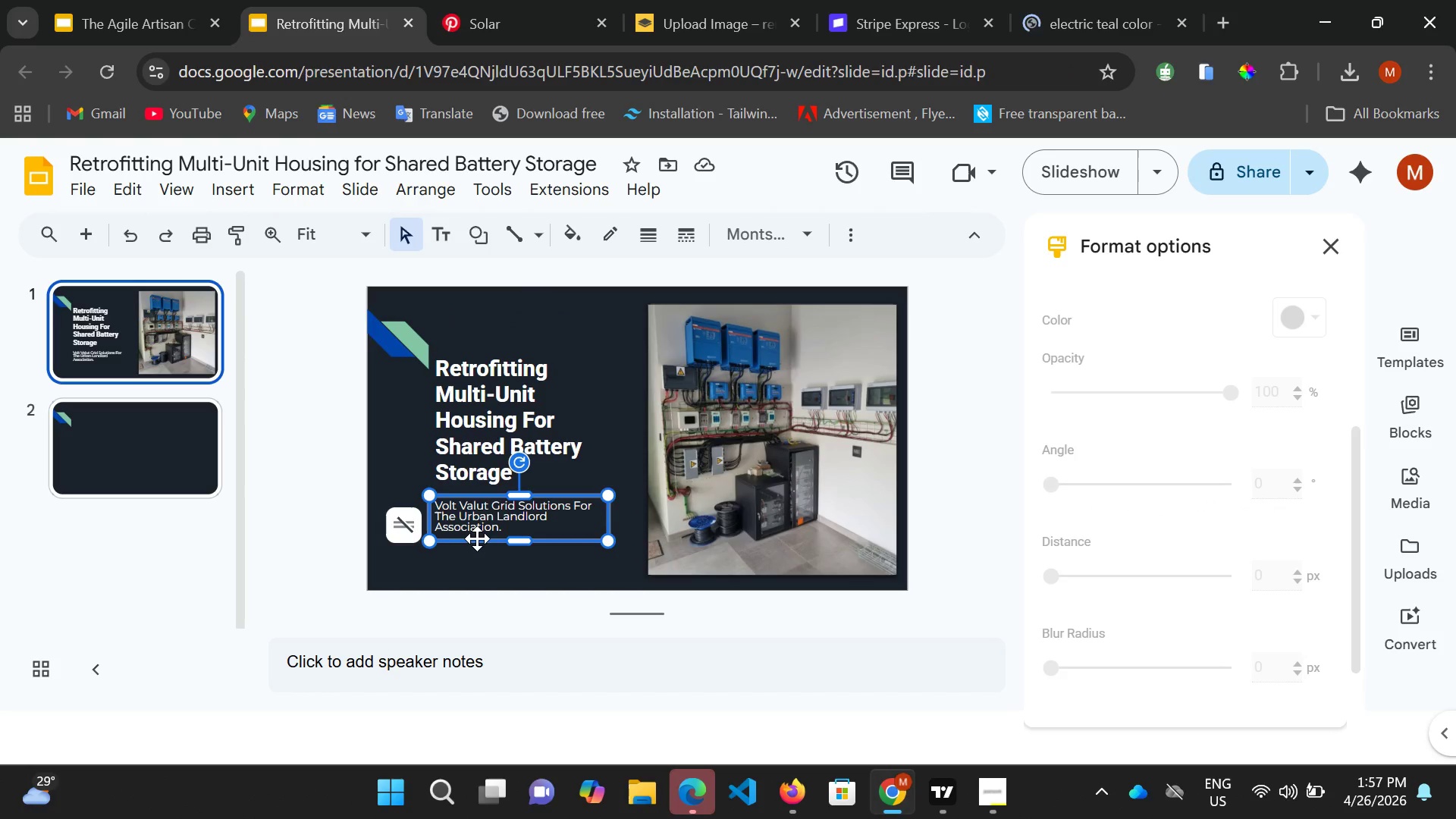 
key(Control+A)
 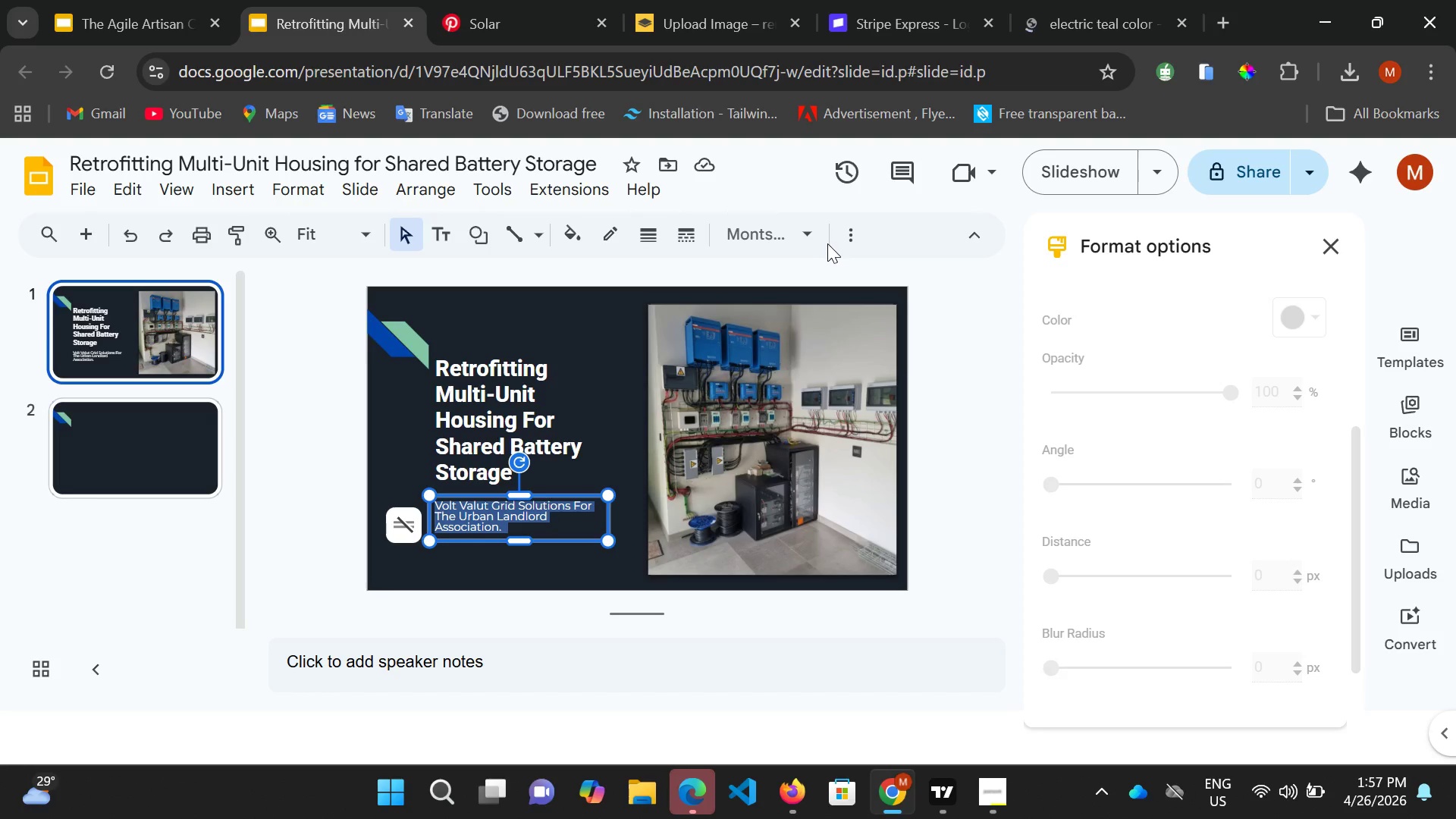 
left_click([836, 243])
 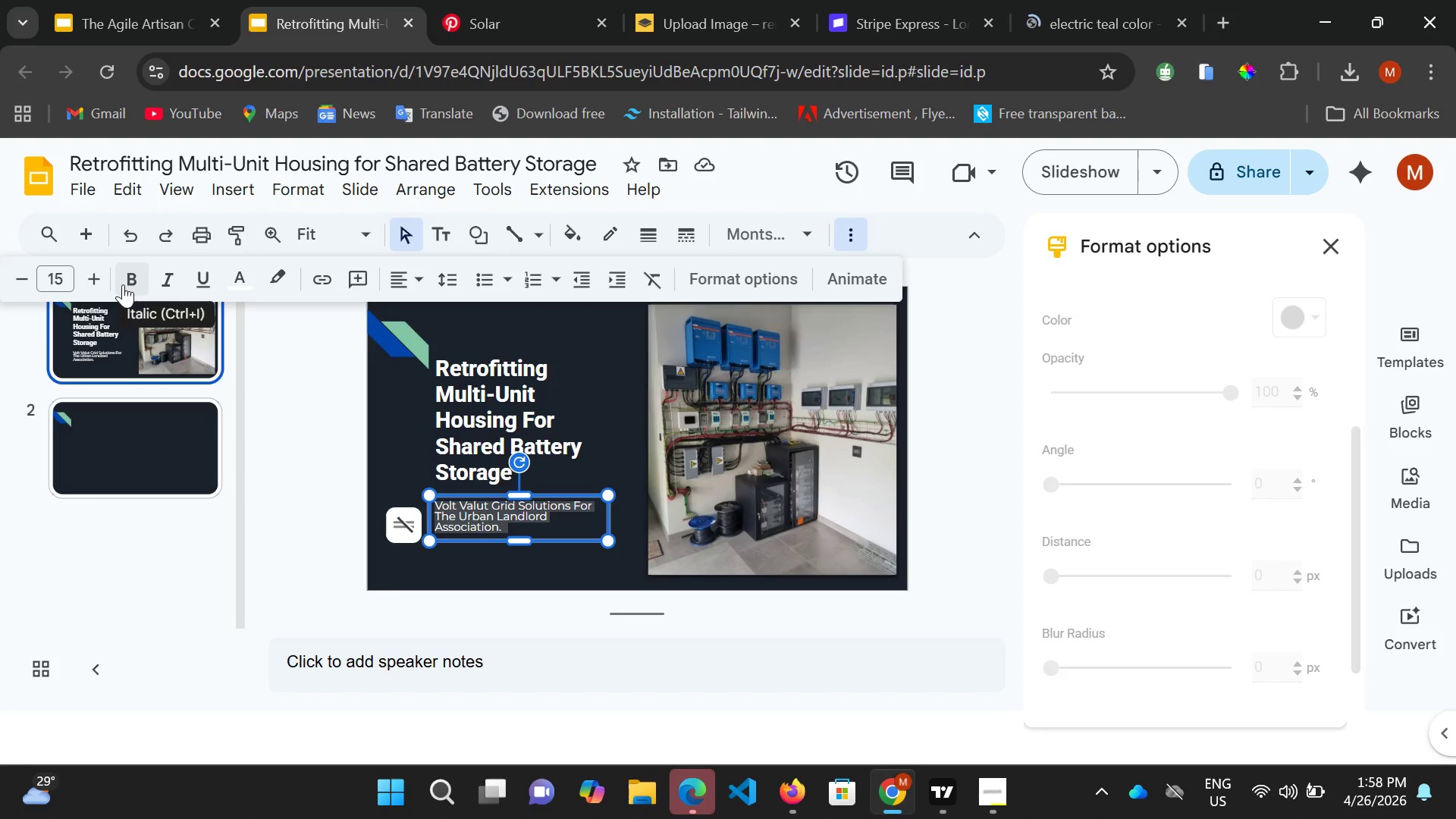 
wait(6.34)
 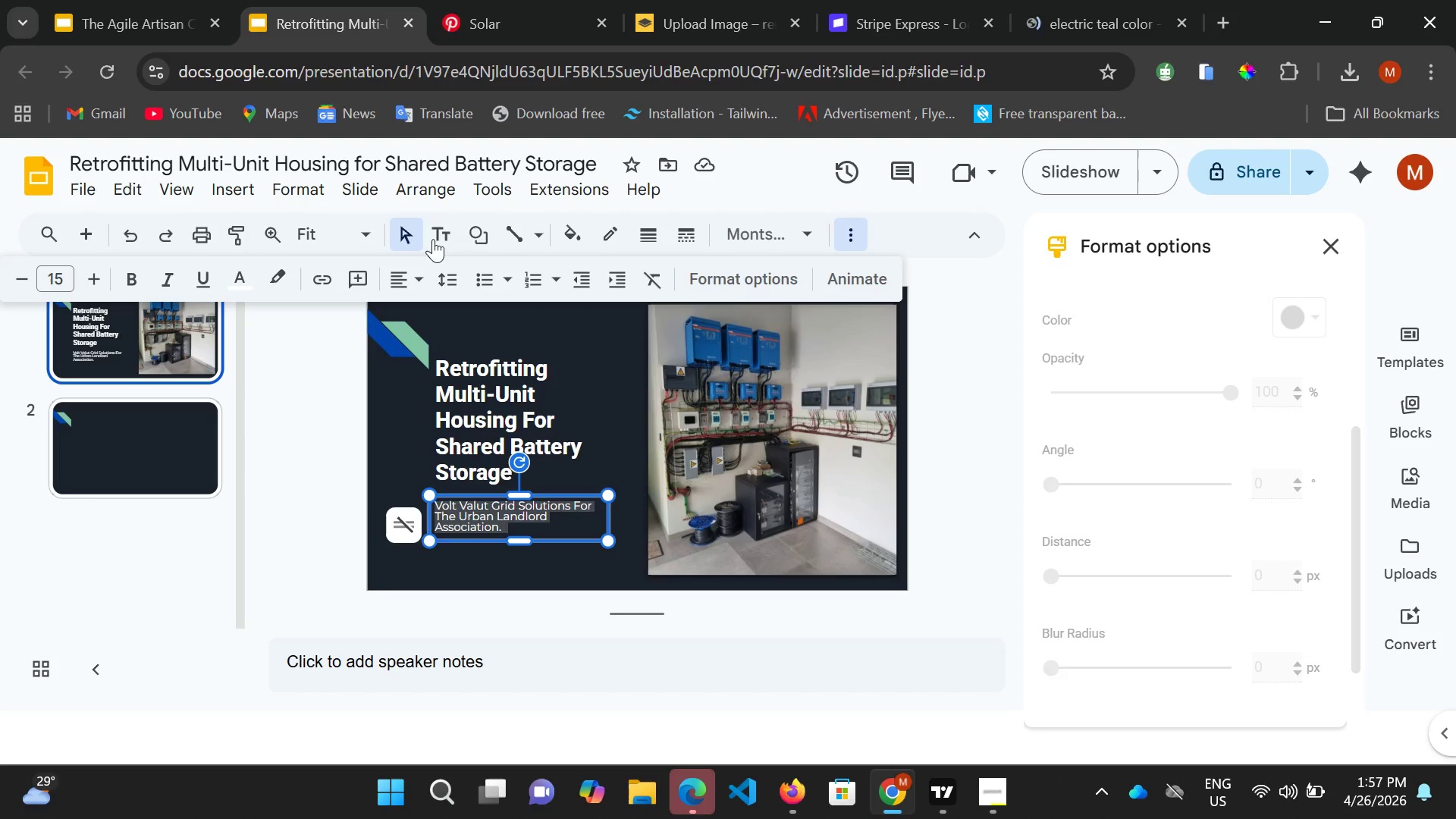 
left_click([242, 277])
 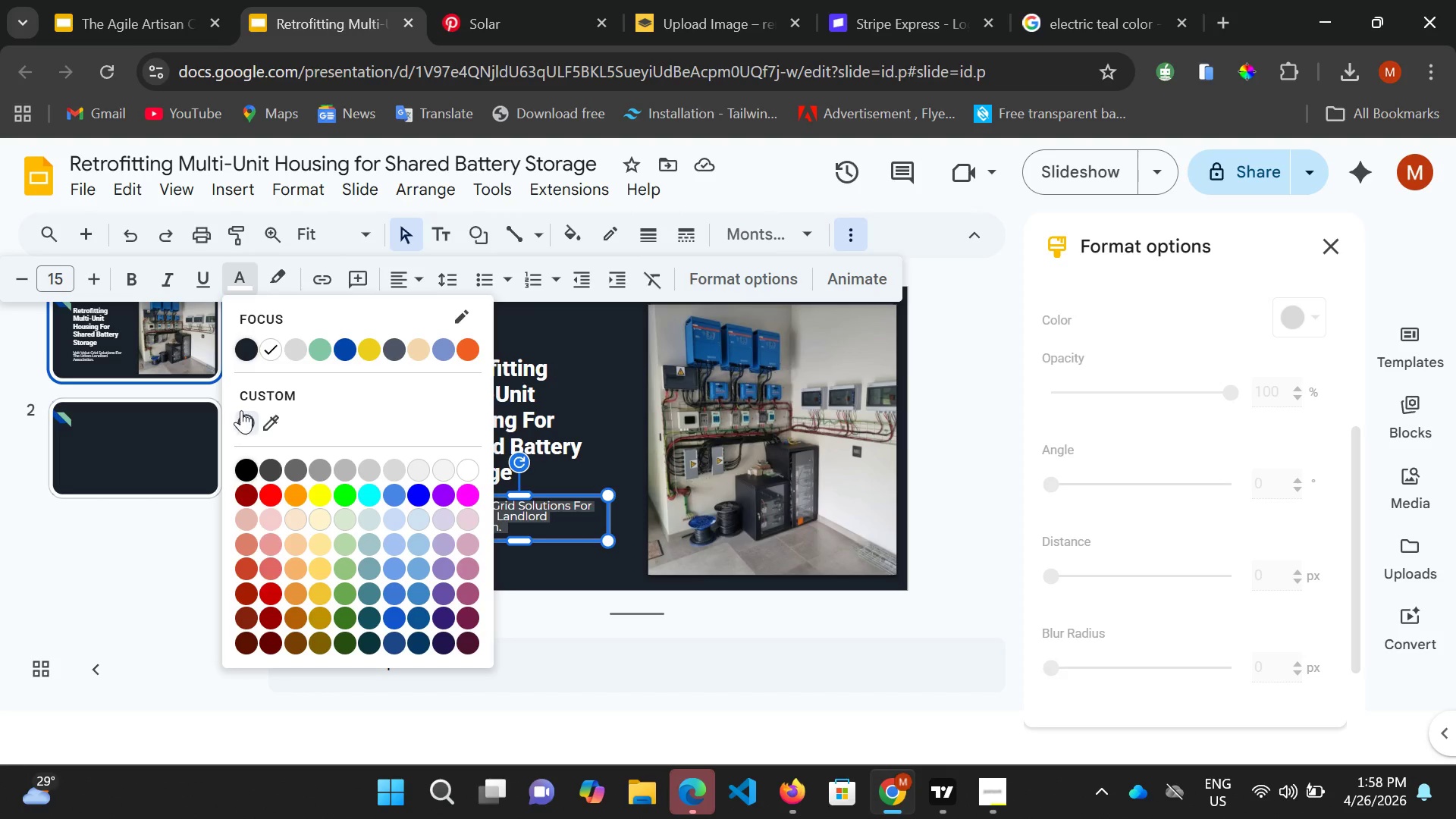 
left_click([241, 410])
 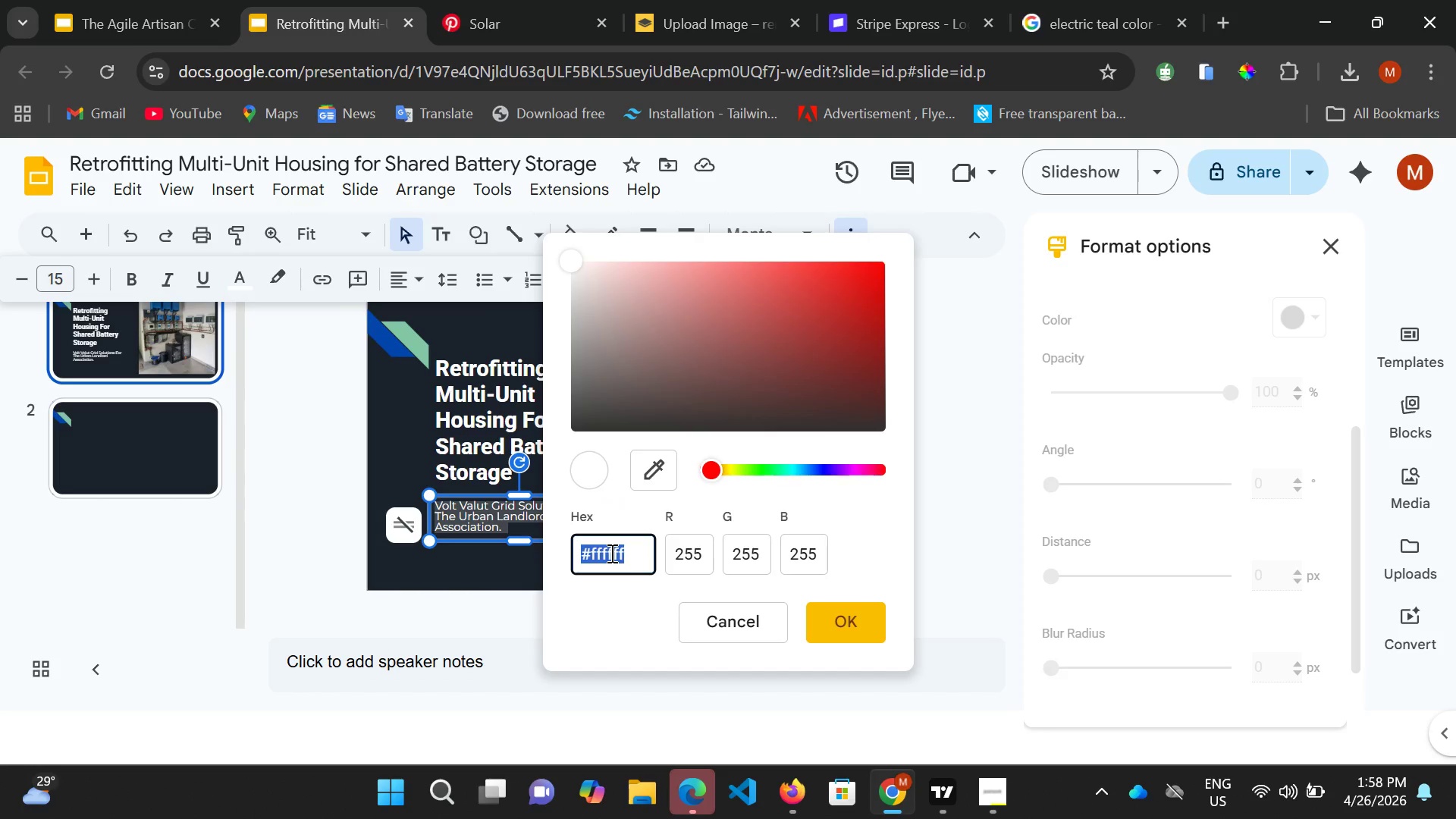 
key(Control+V)
 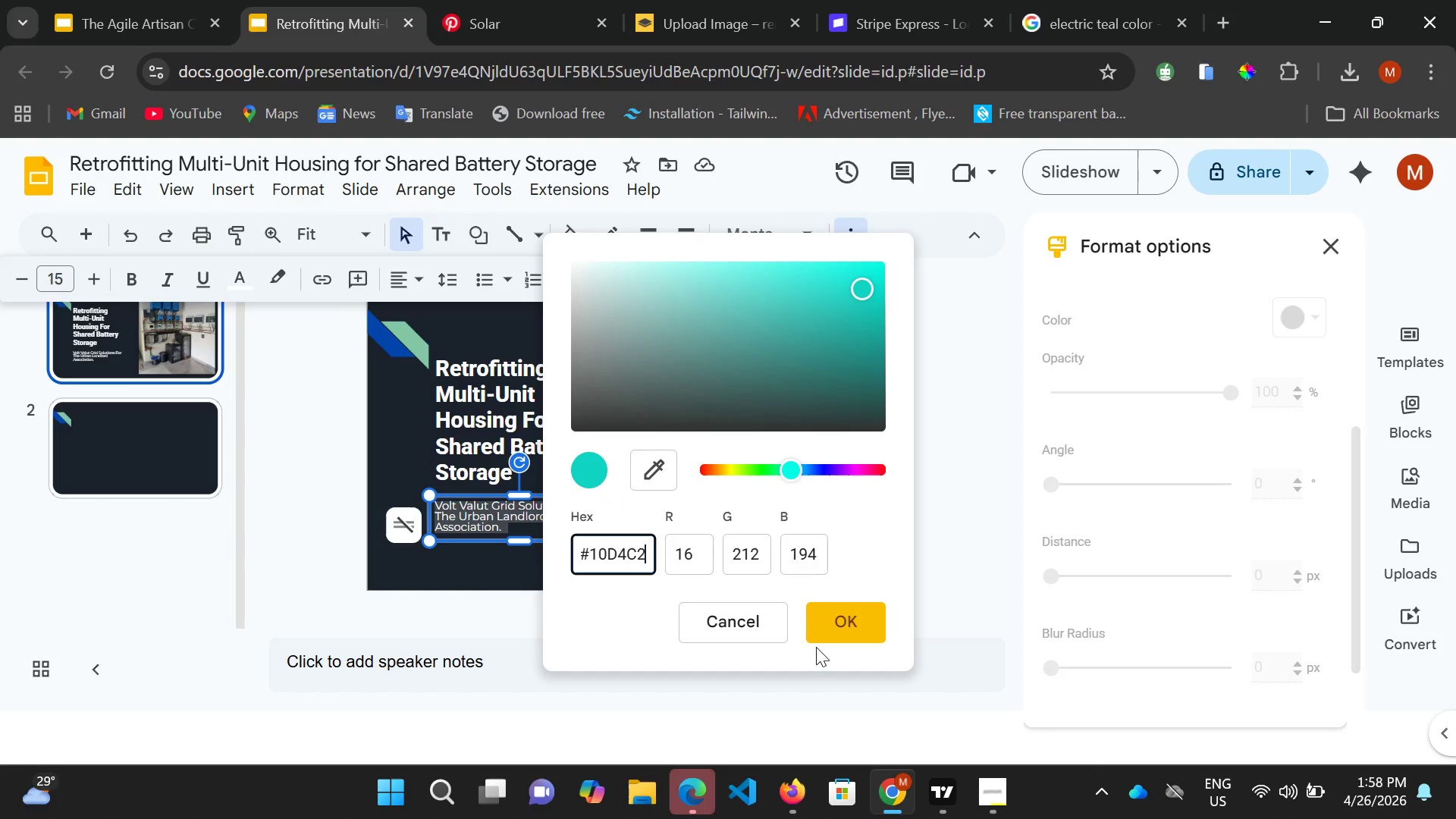 
left_click([848, 612])
 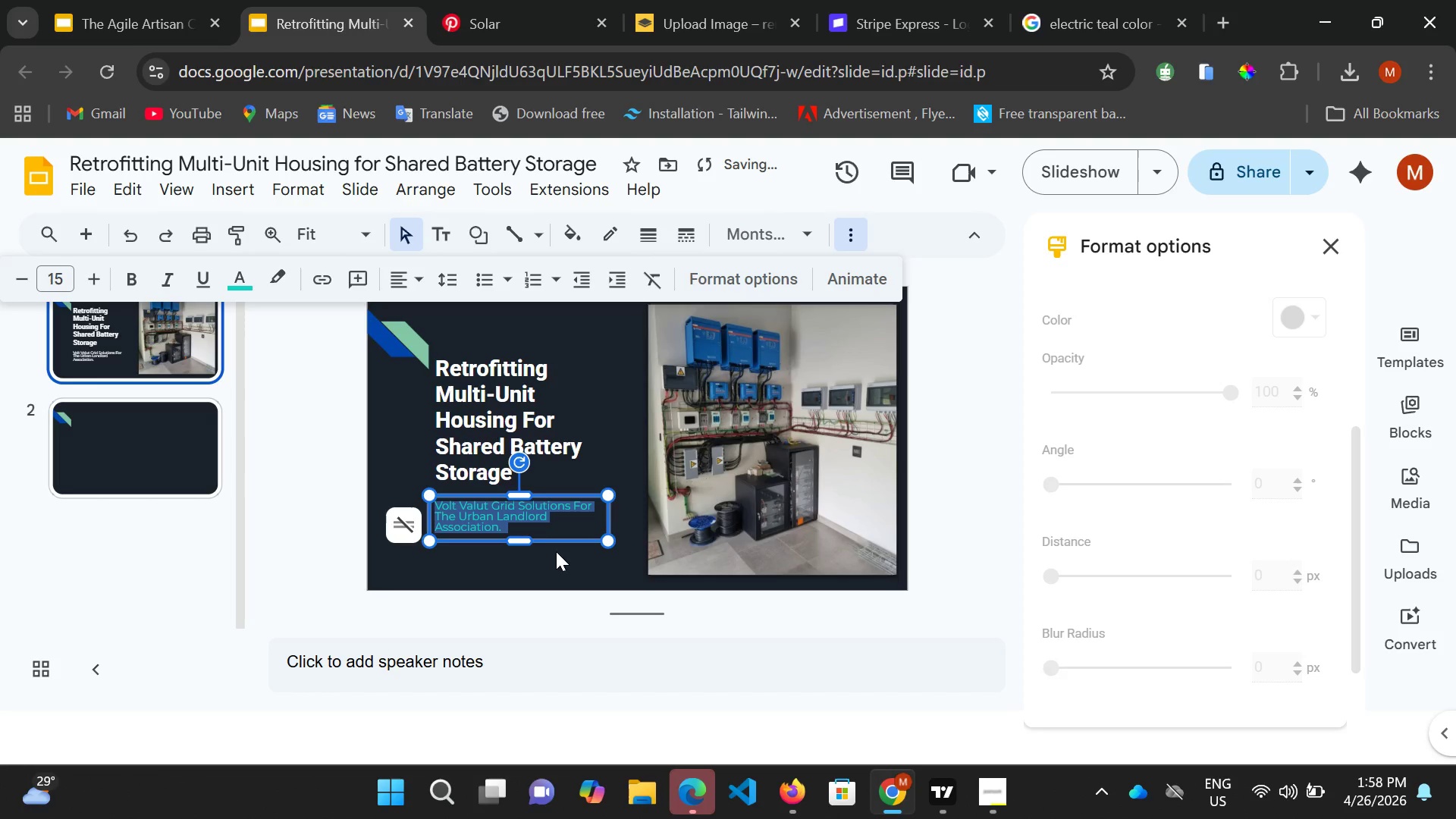 
left_click([555, 552])
 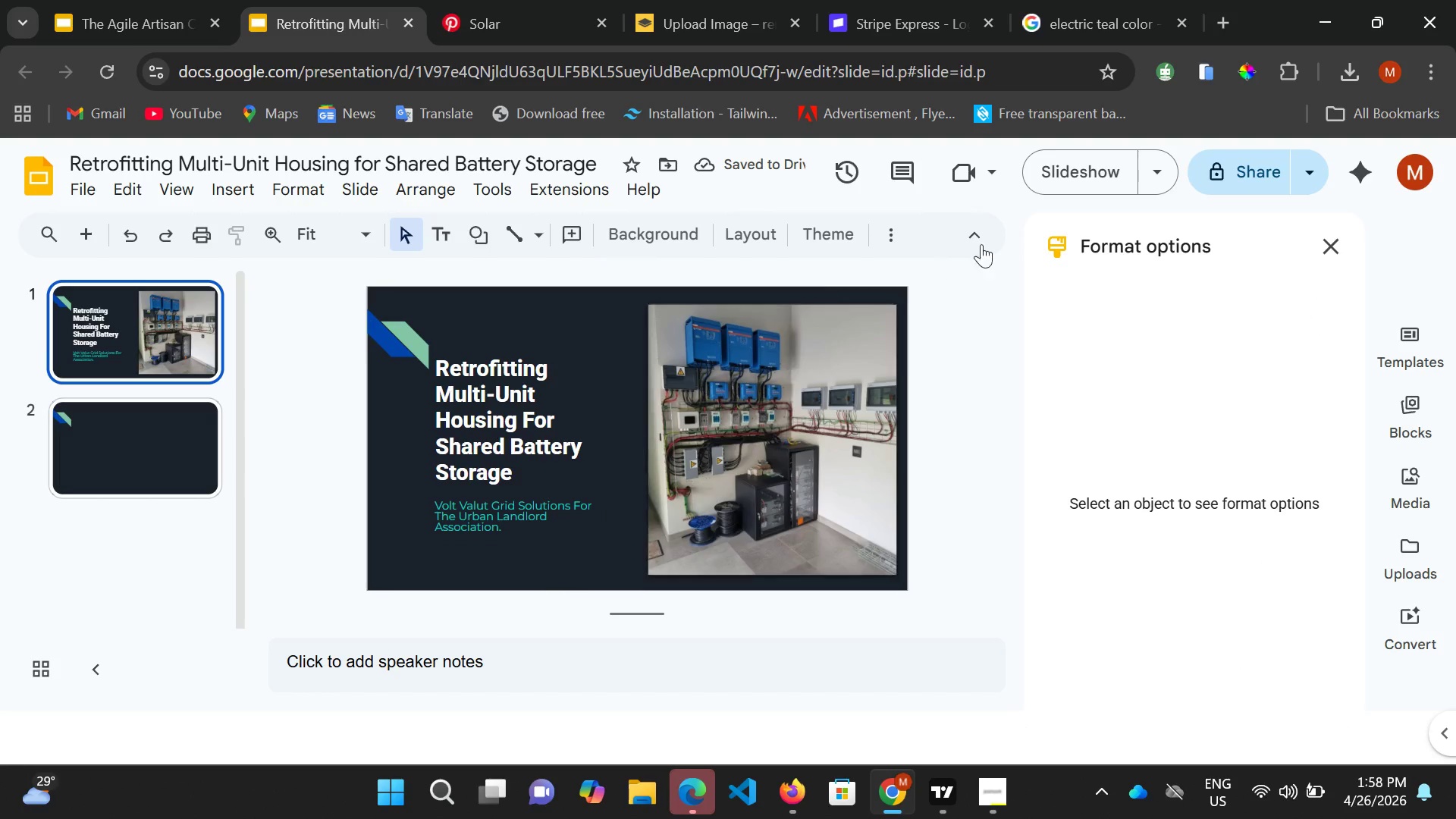 
left_click([1075, 177])
 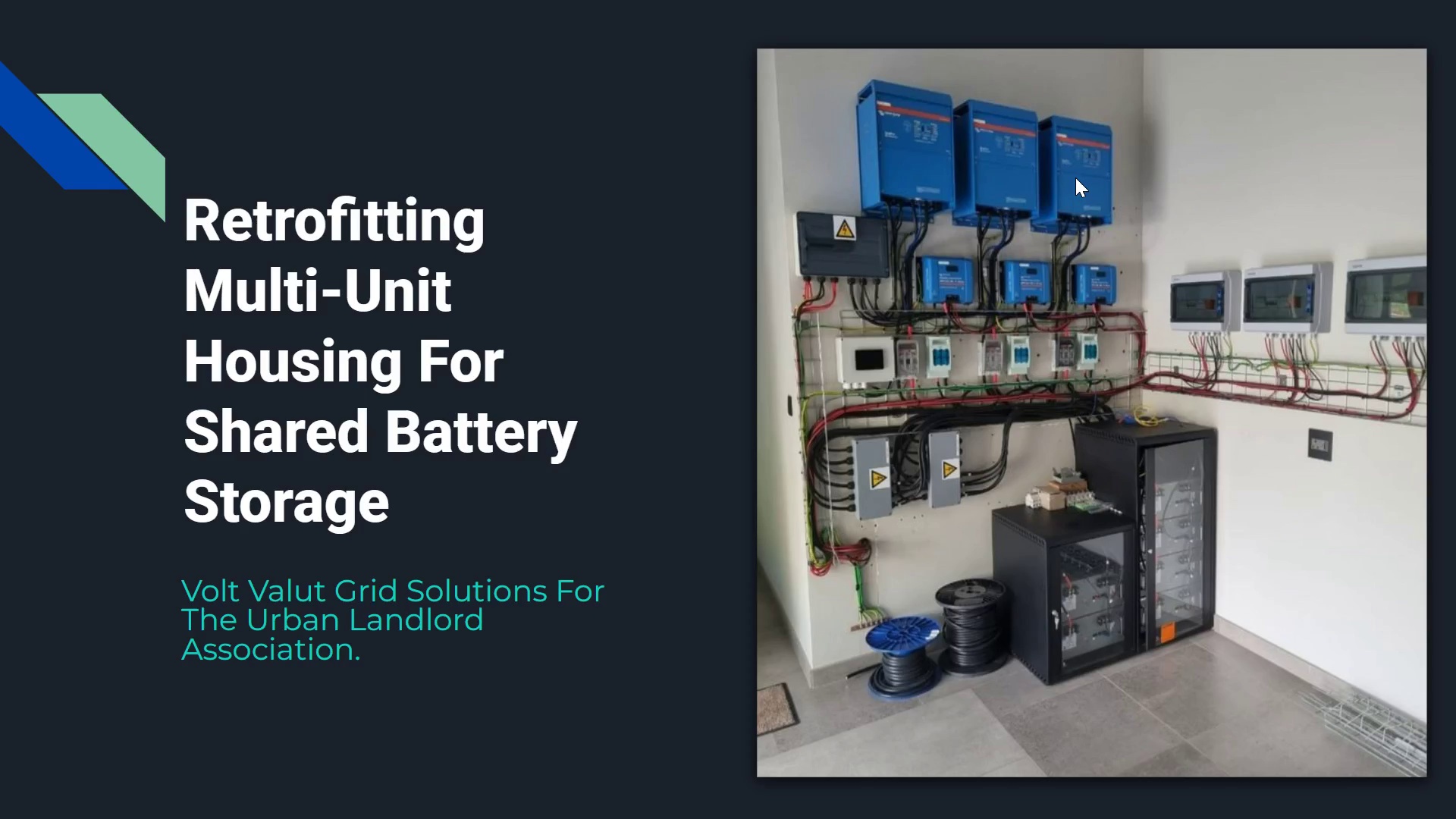 
wait(16.34)
 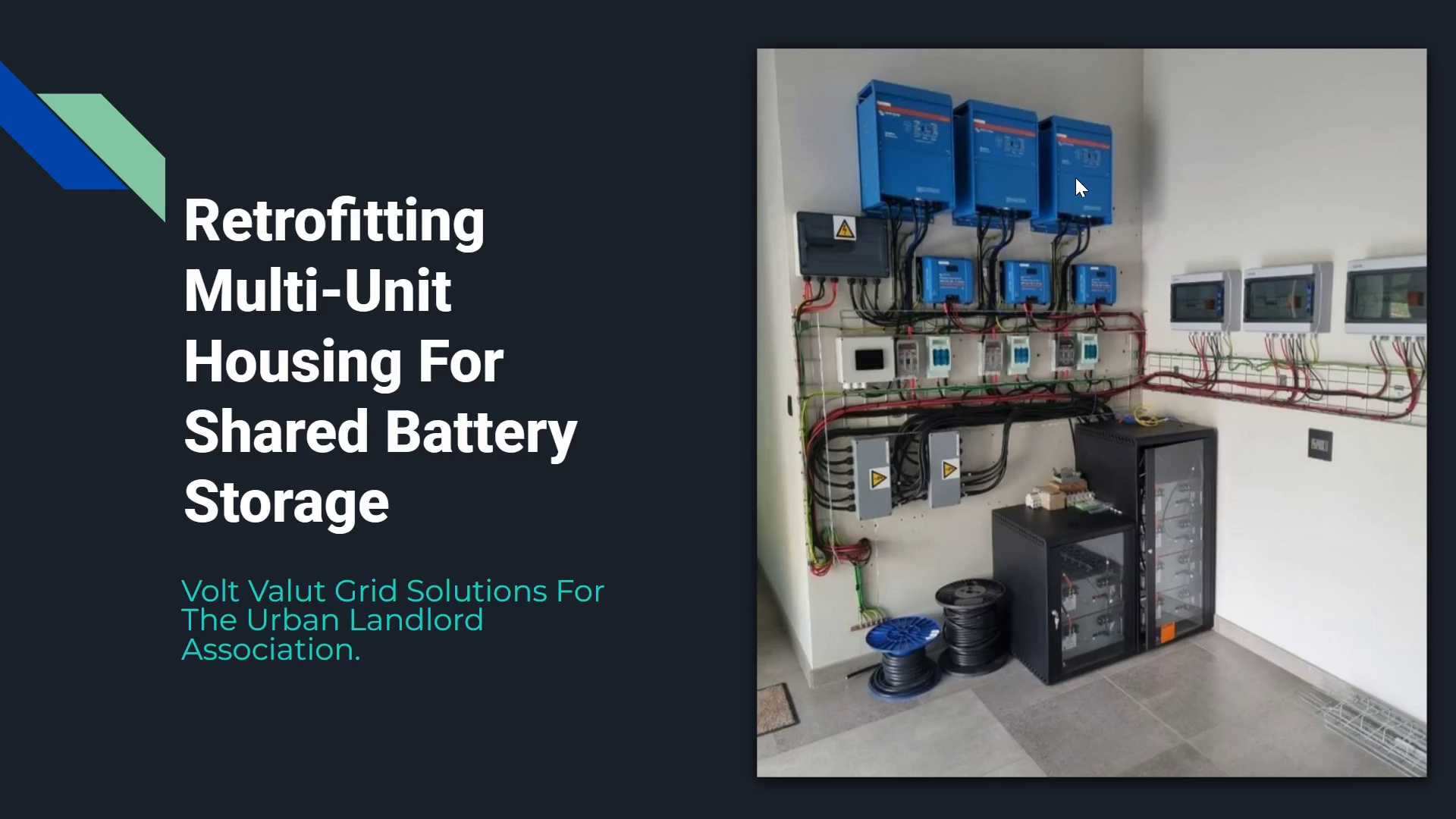 
key(Escape)
 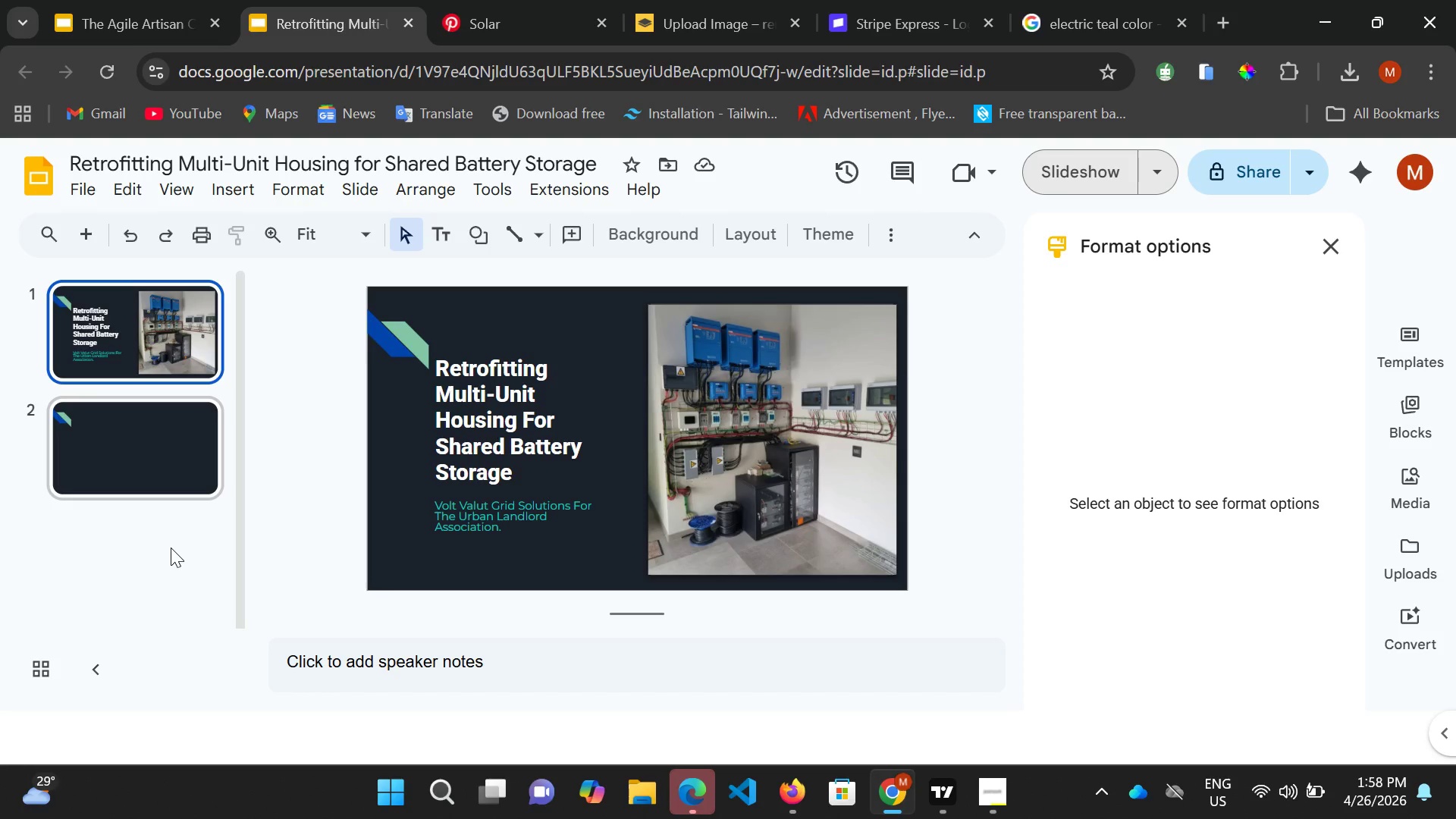 
wait(8.28)
 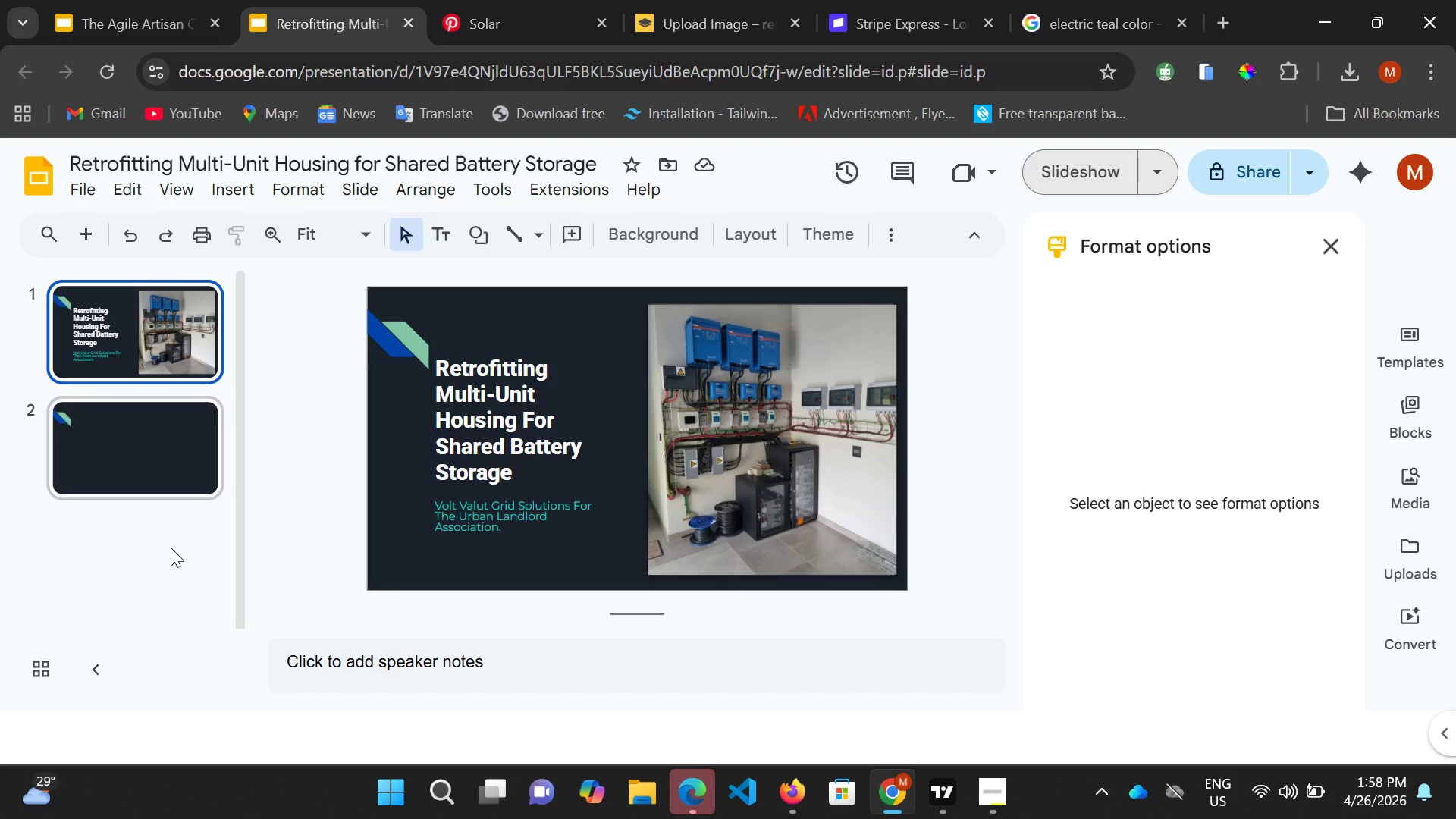 
left_click([936, 640])